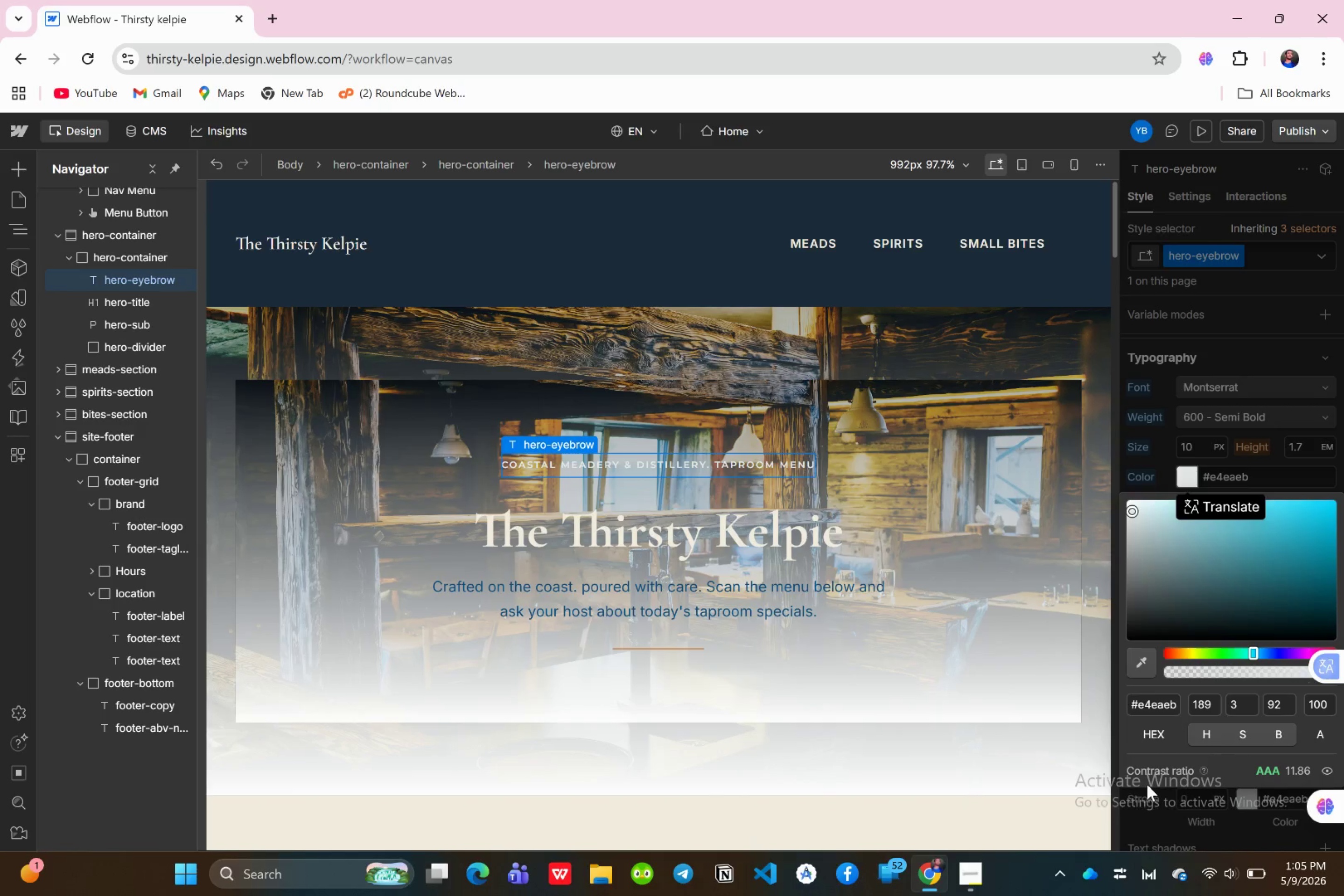 
left_click([1210, 126])
 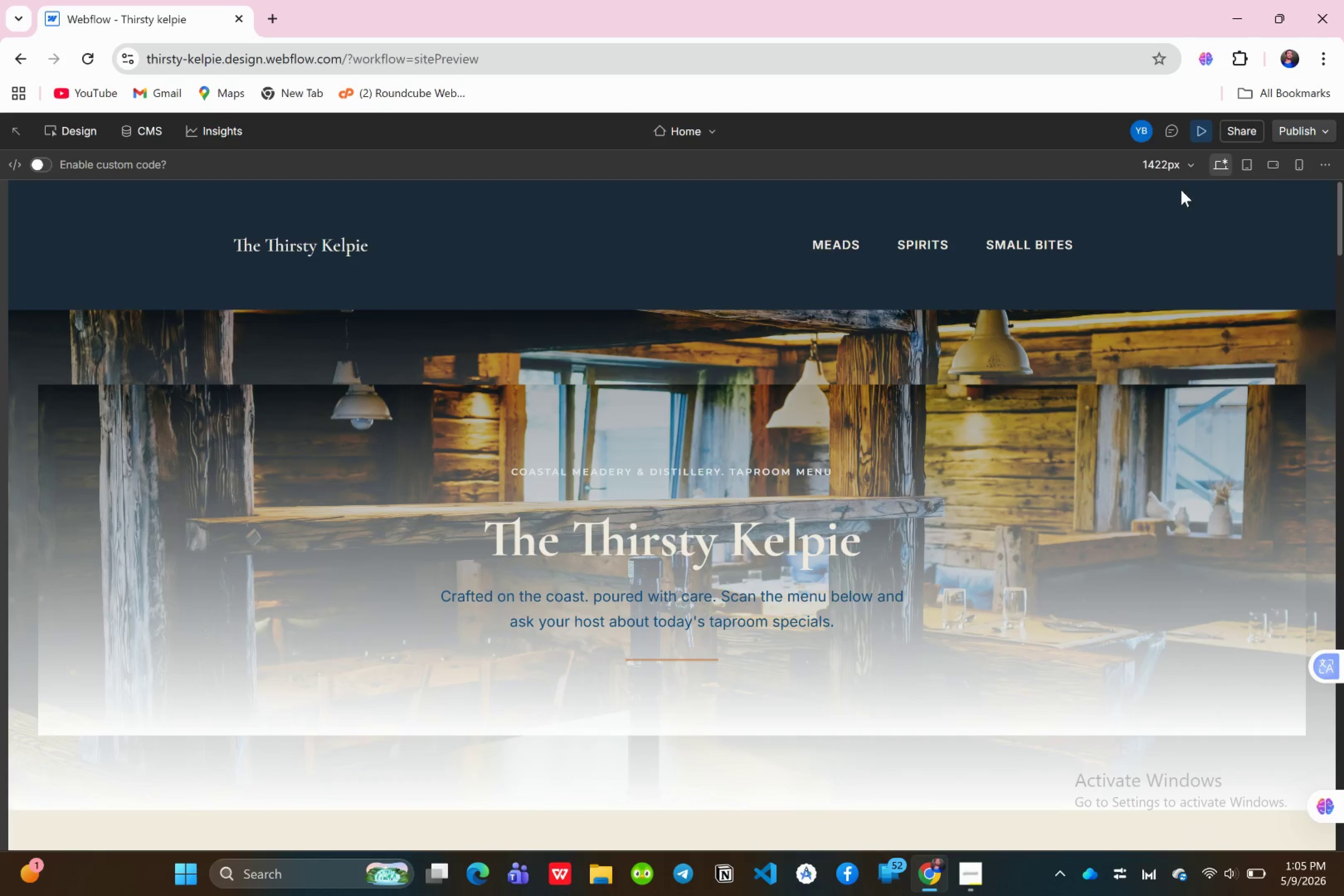 
key(Unknown)
 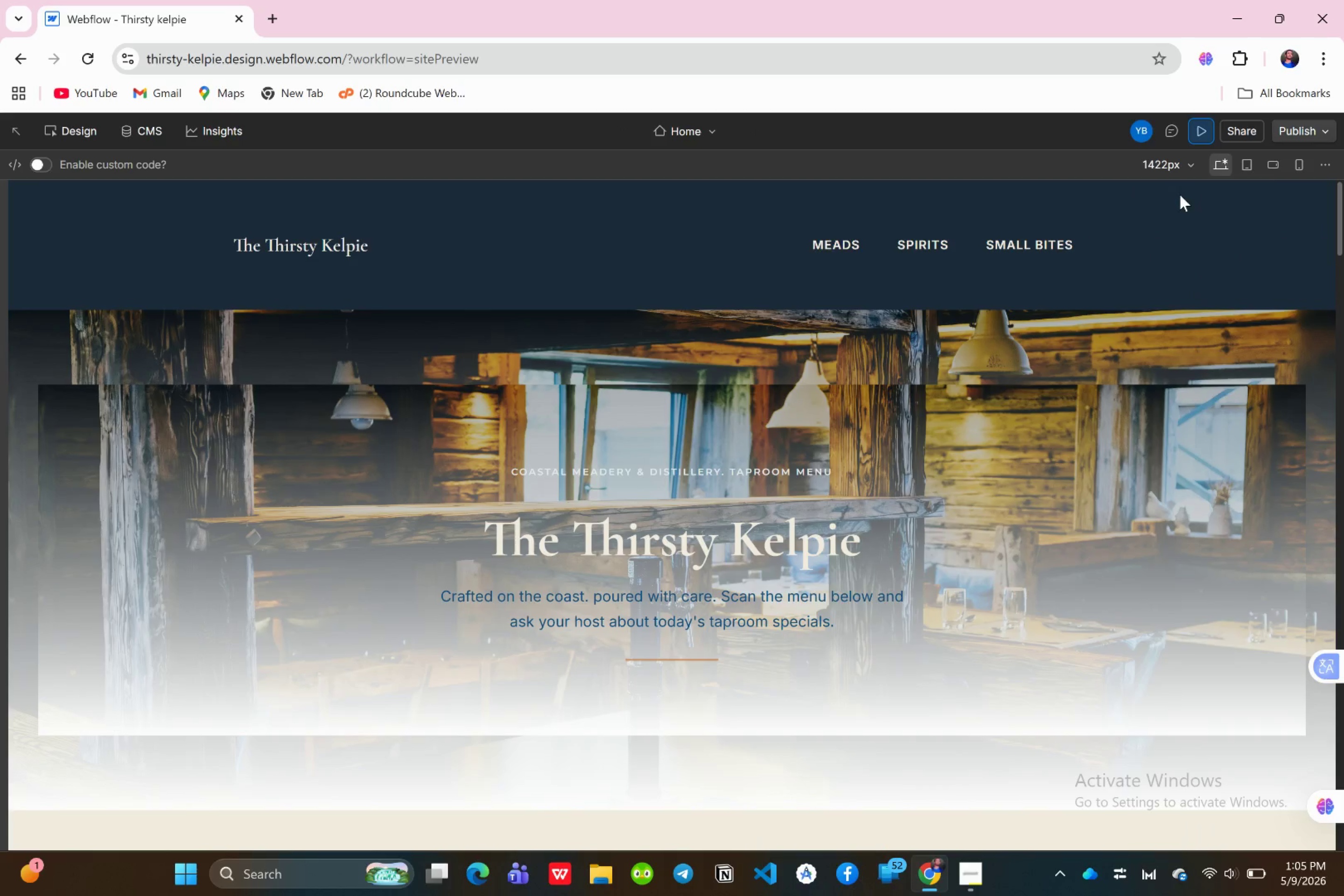 
key(Unknown)
 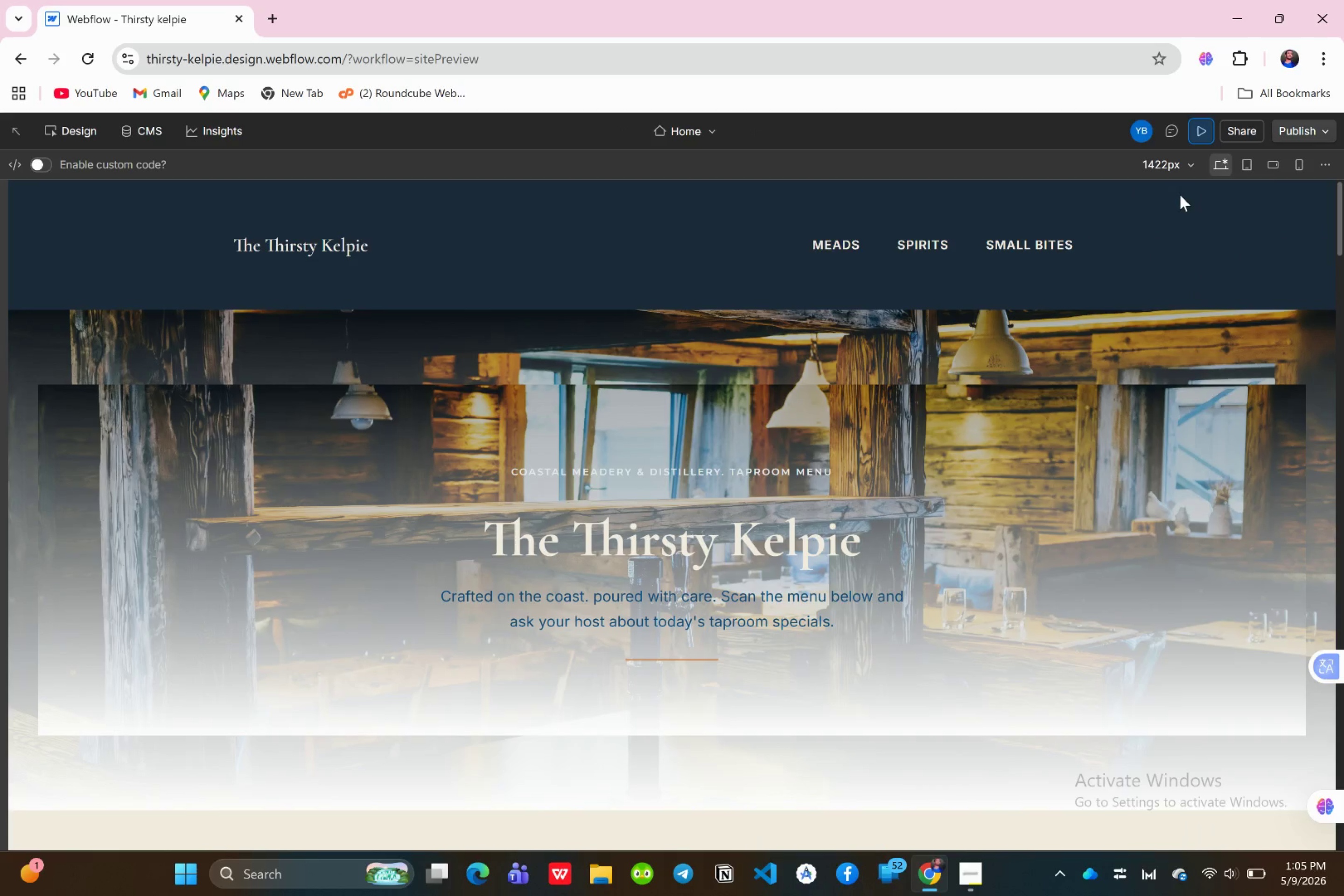 
key(Unknown)
 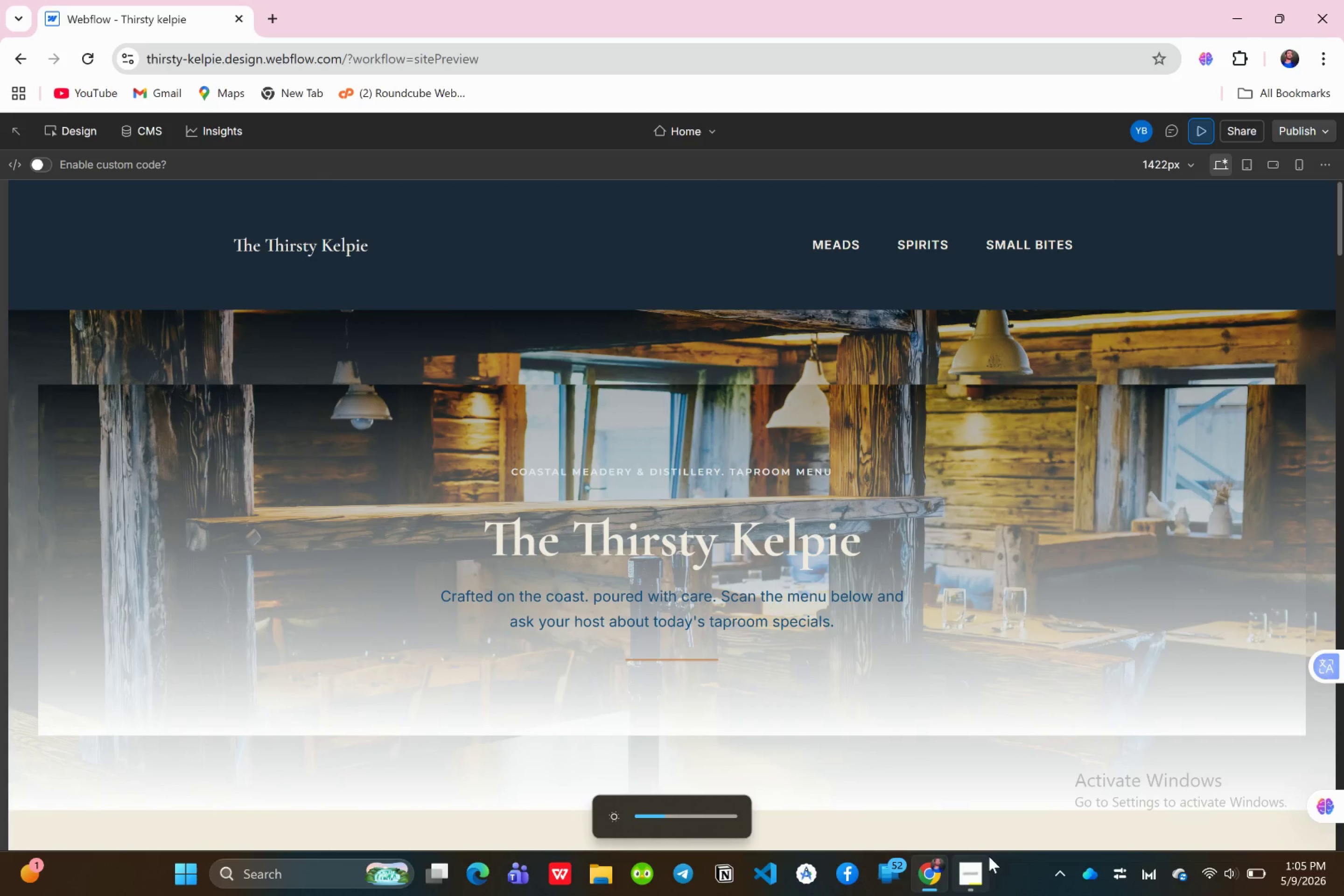 
scroll: coordinate [782, 537], scroll_direction: down, amount: 34.0
 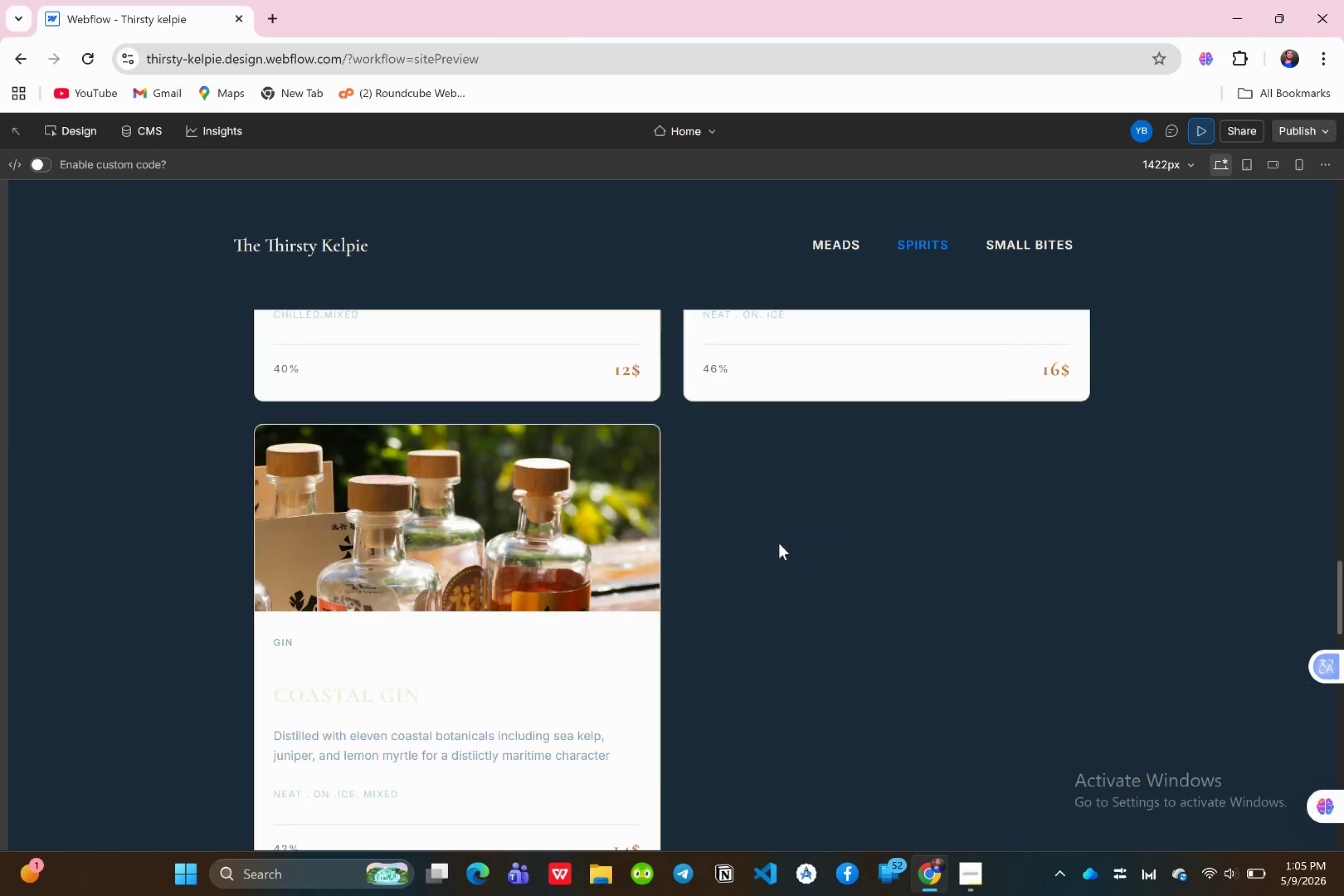 
scroll: coordinate [772, 564], scroll_direction: down, amount: 25.0
 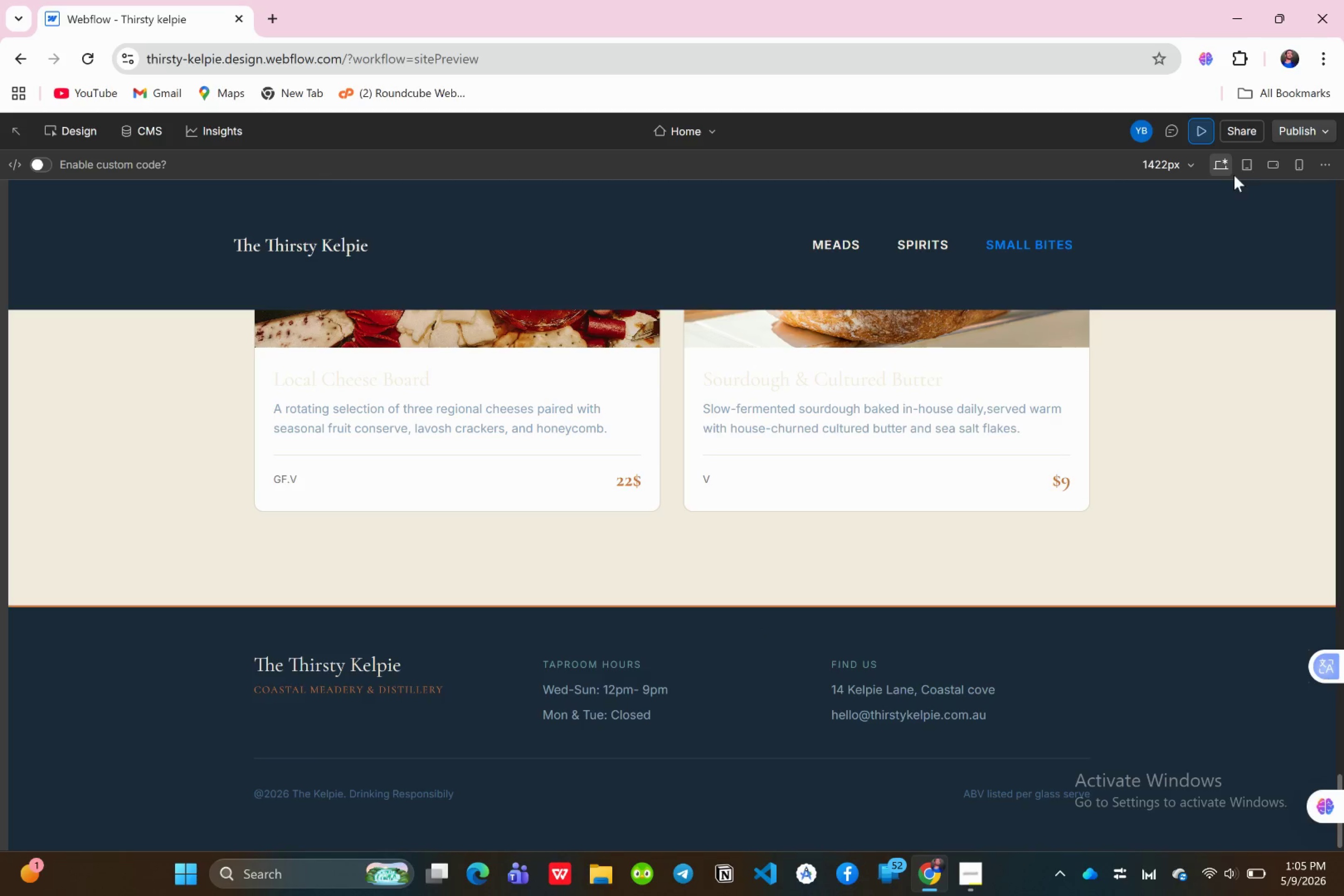 
left_click([1297, 133])
 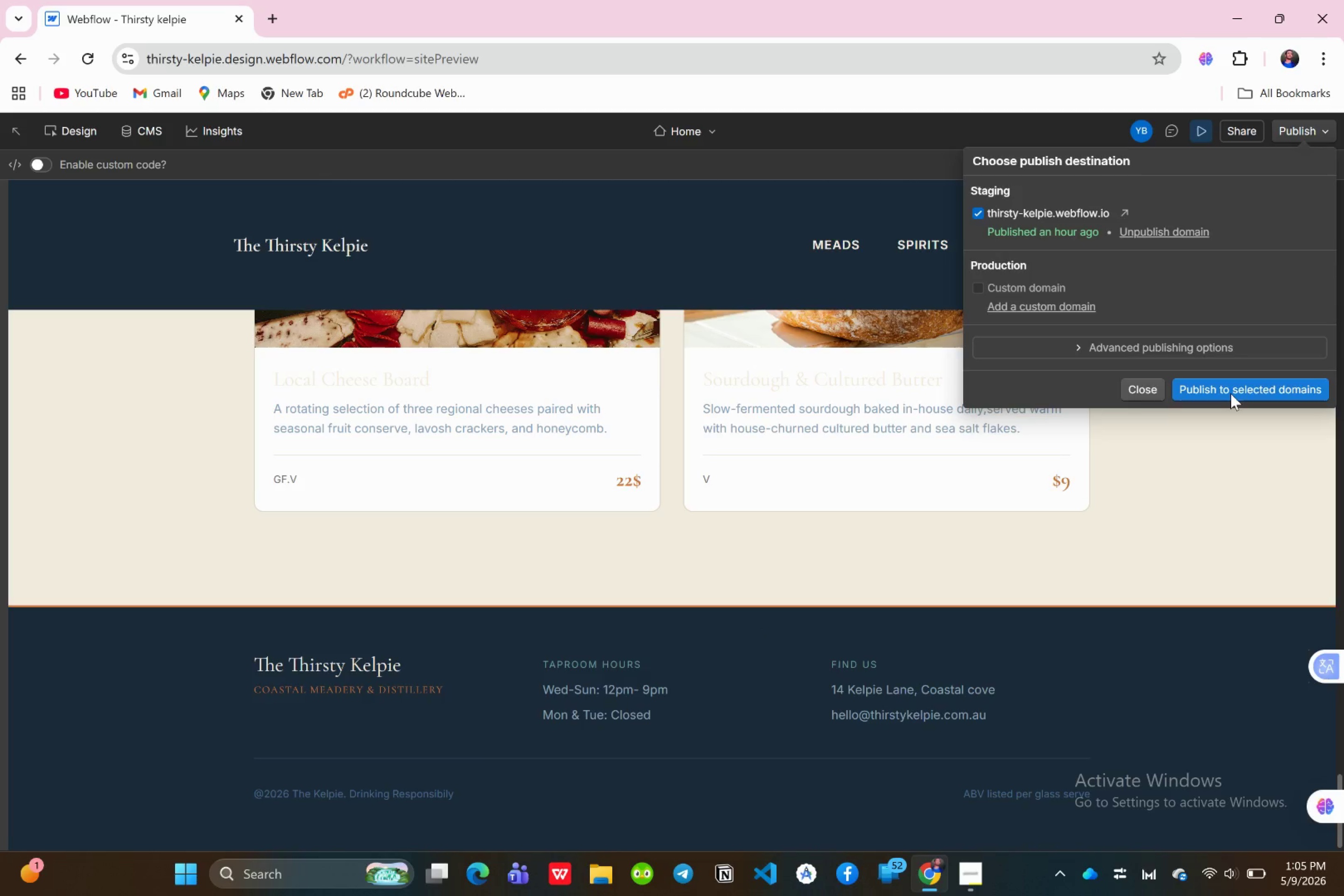 